 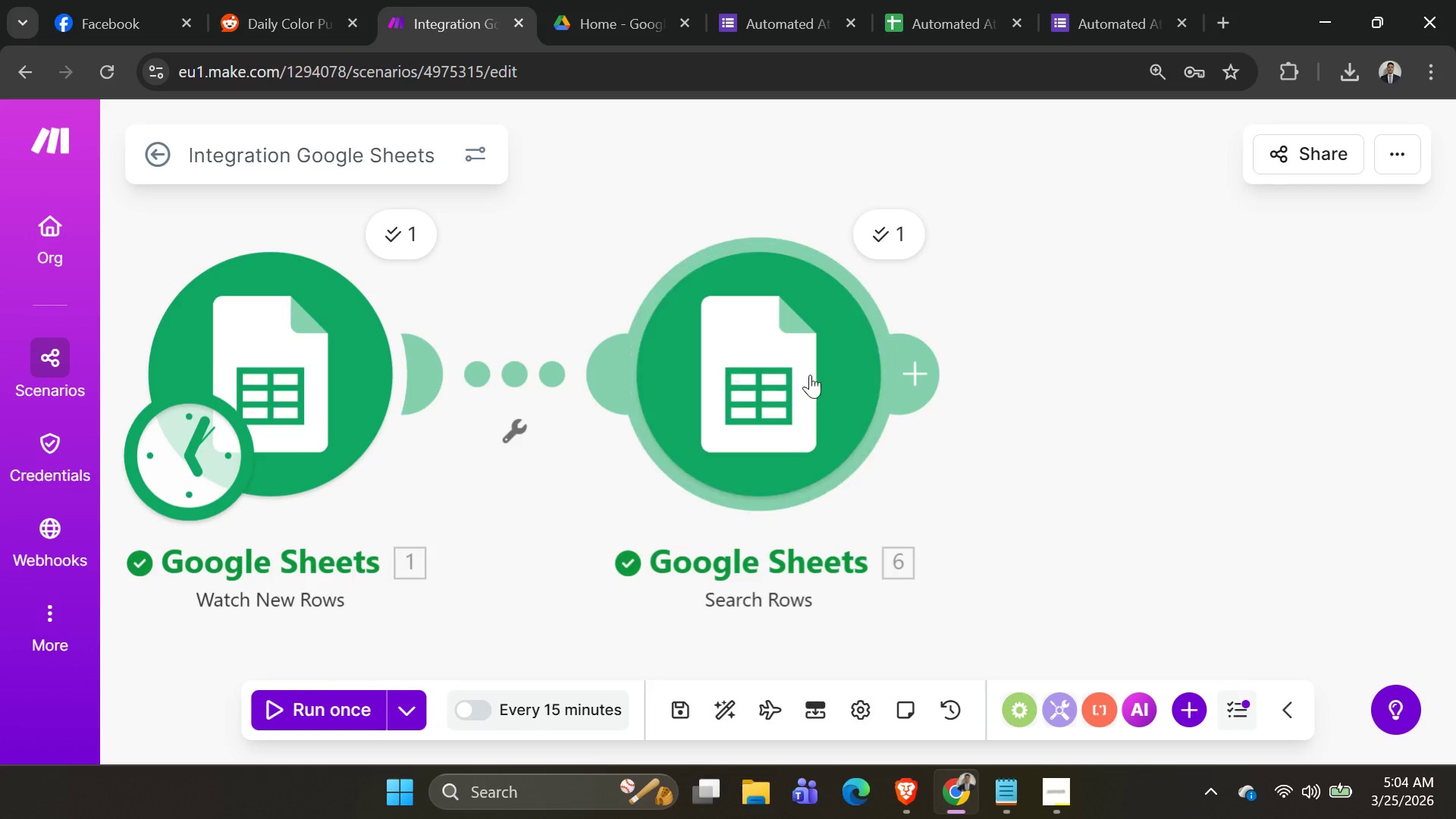 
left_click_drag(start_coordinate=[447, 292], to_coordinate=[618, 322])
 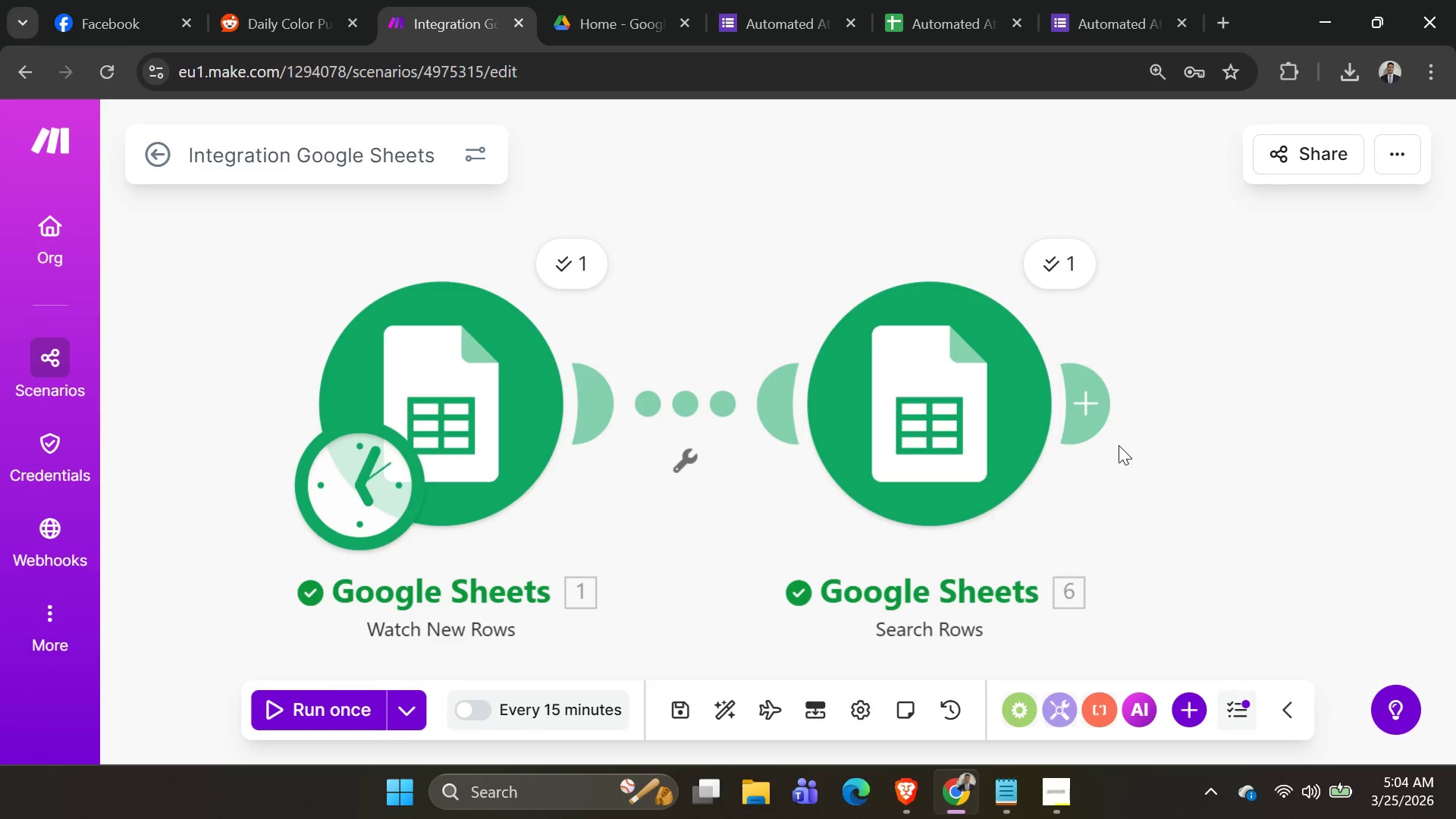 
left_click([1076, 418])
 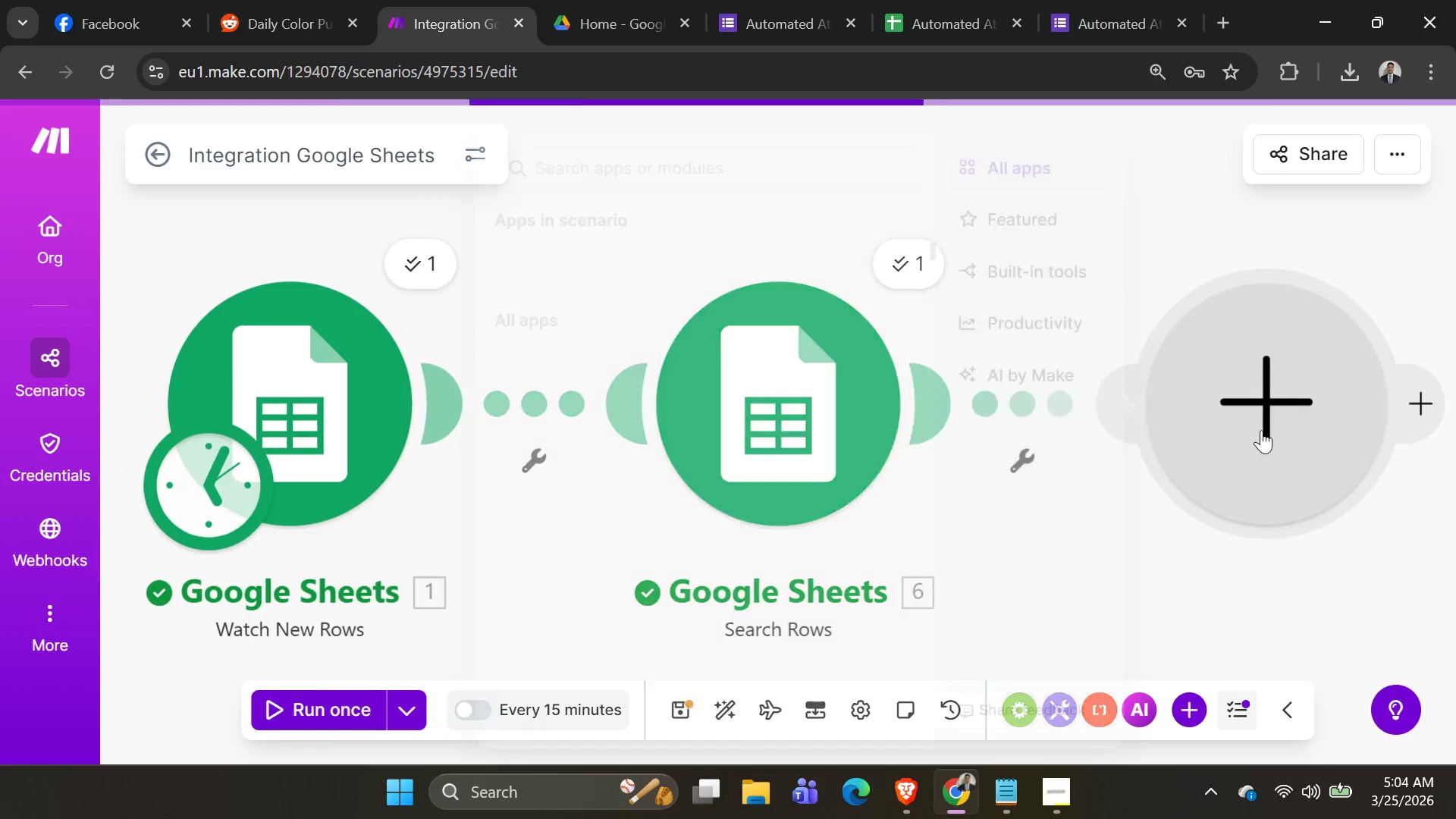 
left_click_drag(start_coordinate=[1291, 418], to_coordinate=[1294, 410])
 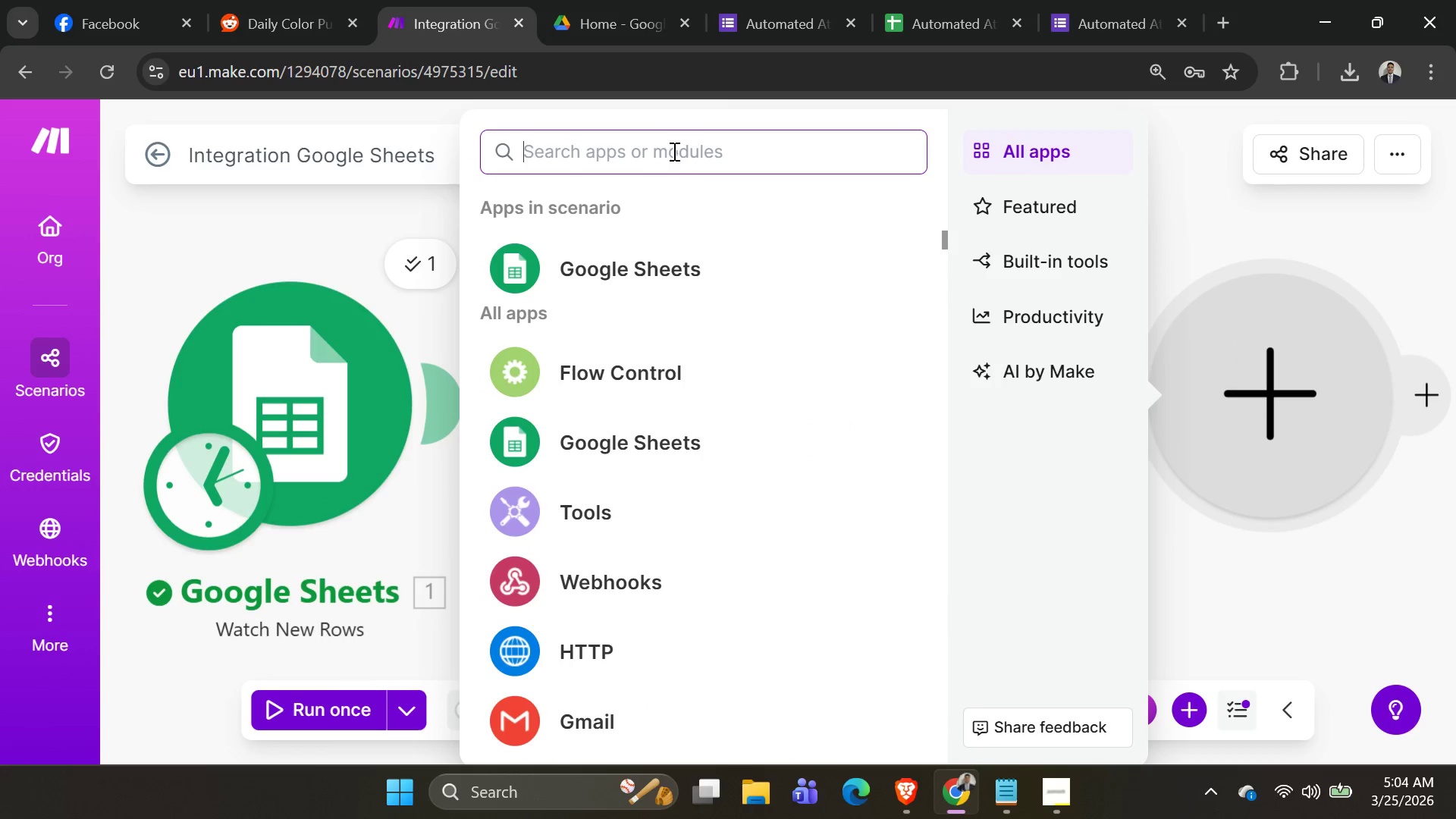 
left_click([655, 253])
 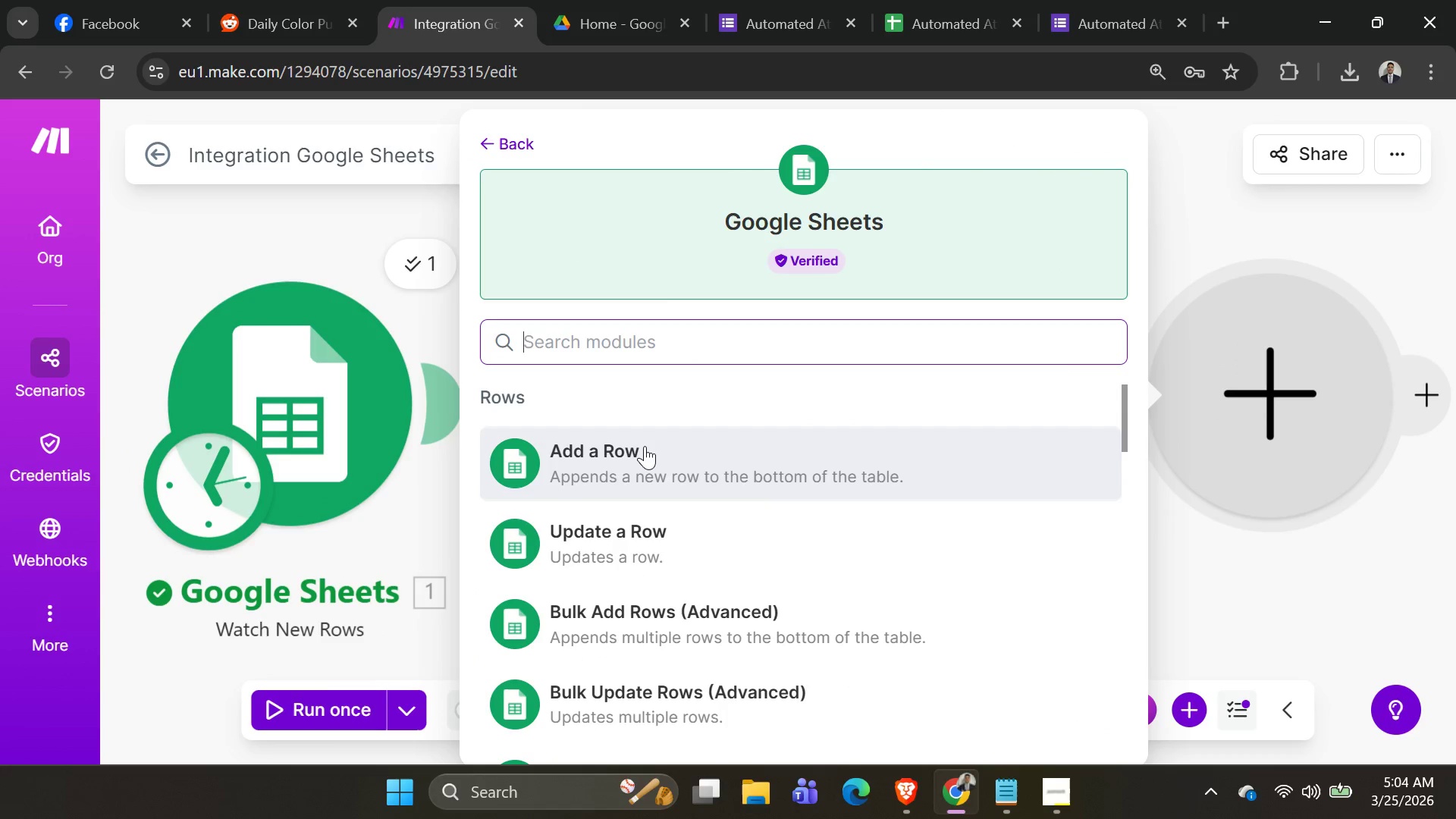 
left_click([645, 446])
 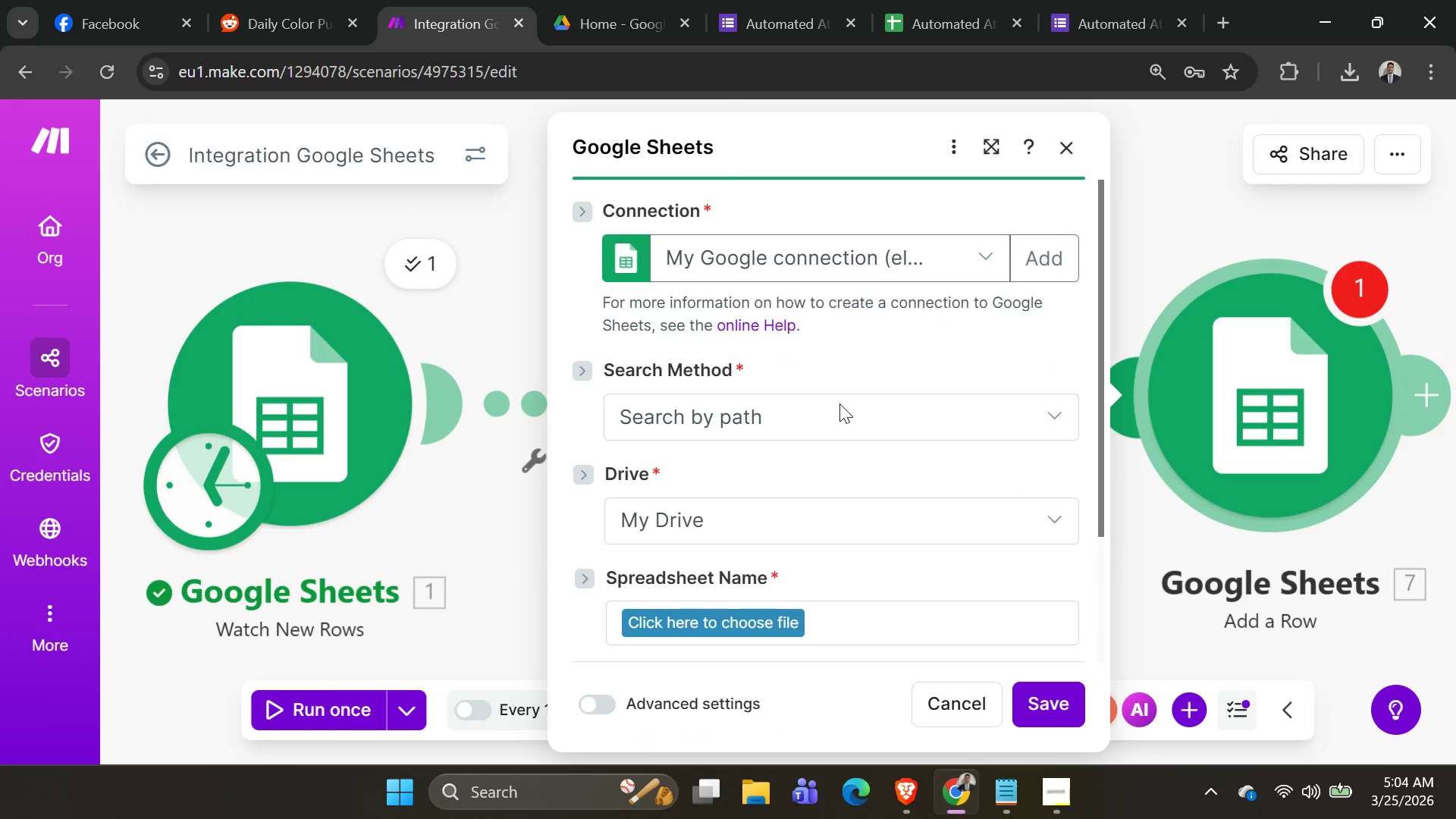 
left_click([724, 620])
 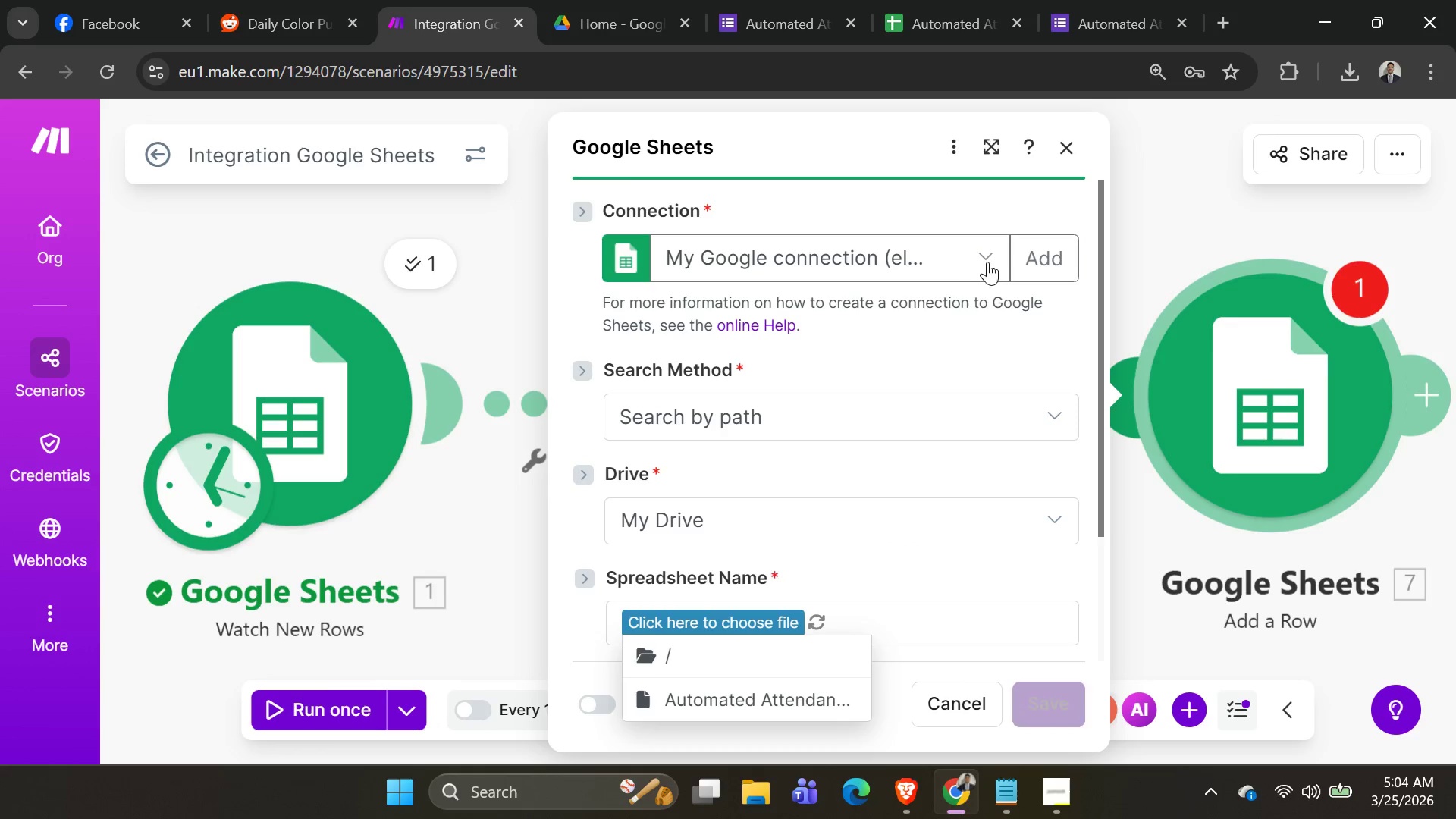 
scroll: coordinate [829, 515], scroll_direction: down, amount: 2.0
 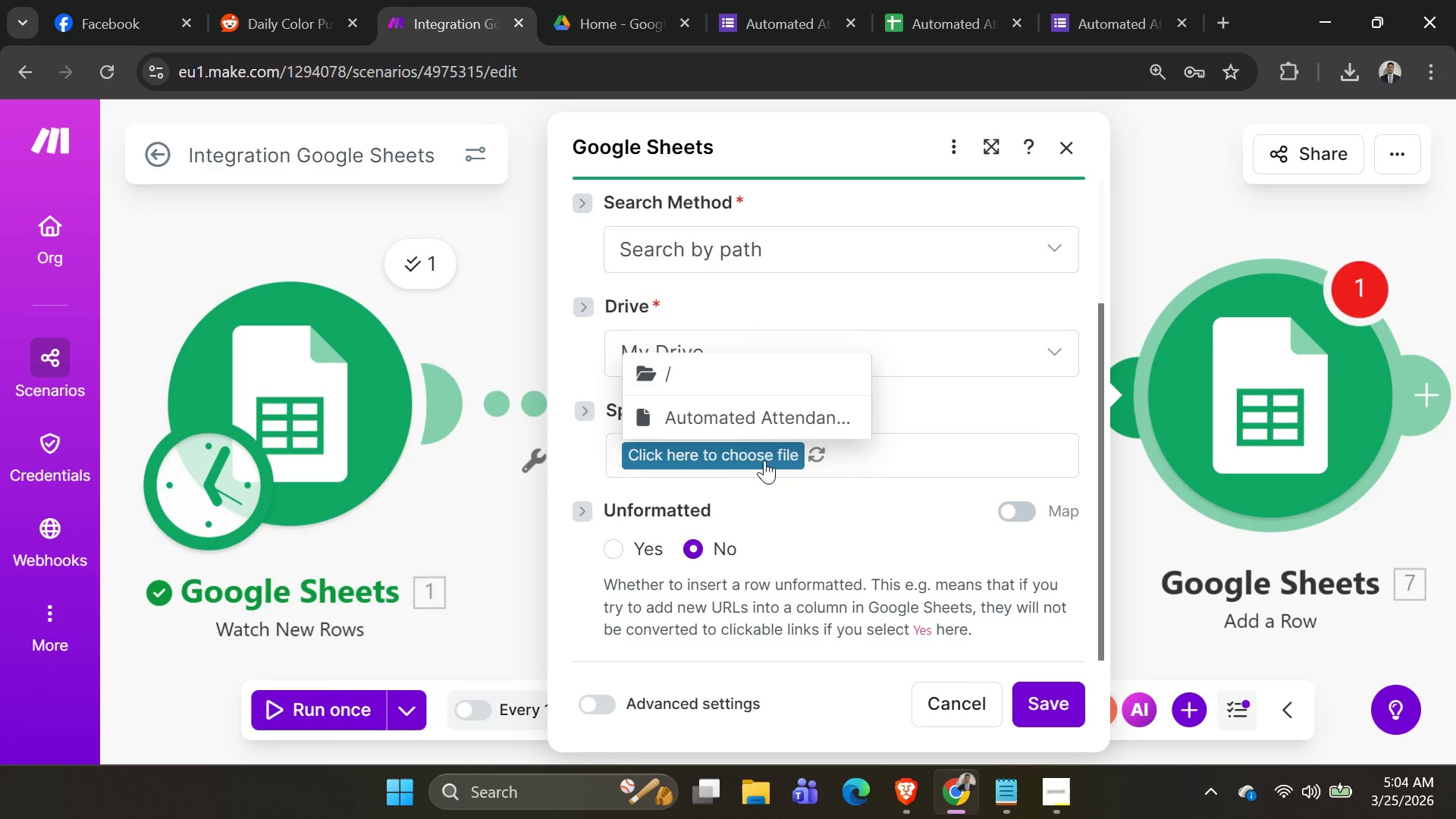 
left_click([758, 406])
 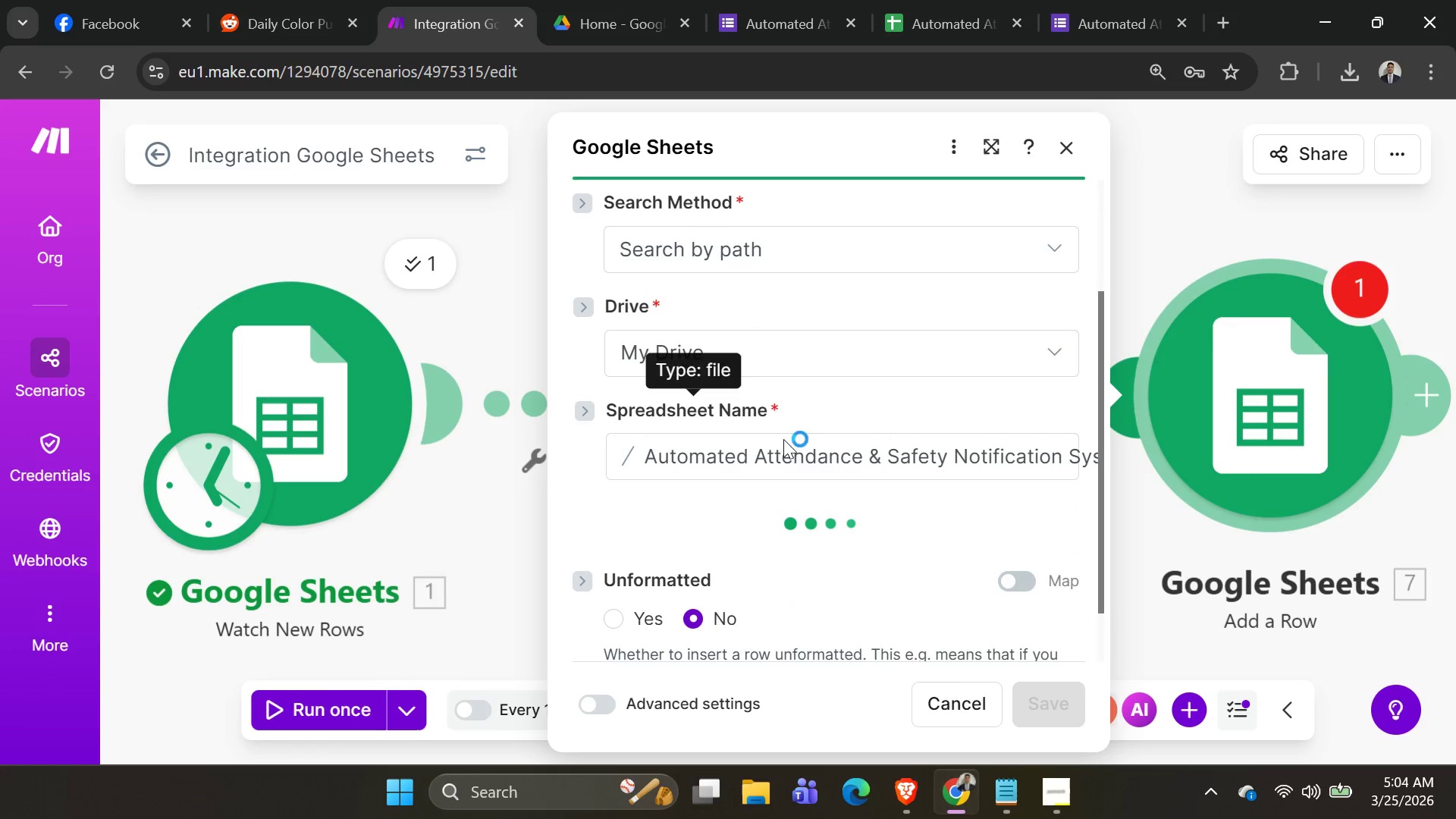 
scroll: coordinate [821, 478], scroll_direction: down, amount: 3.0